 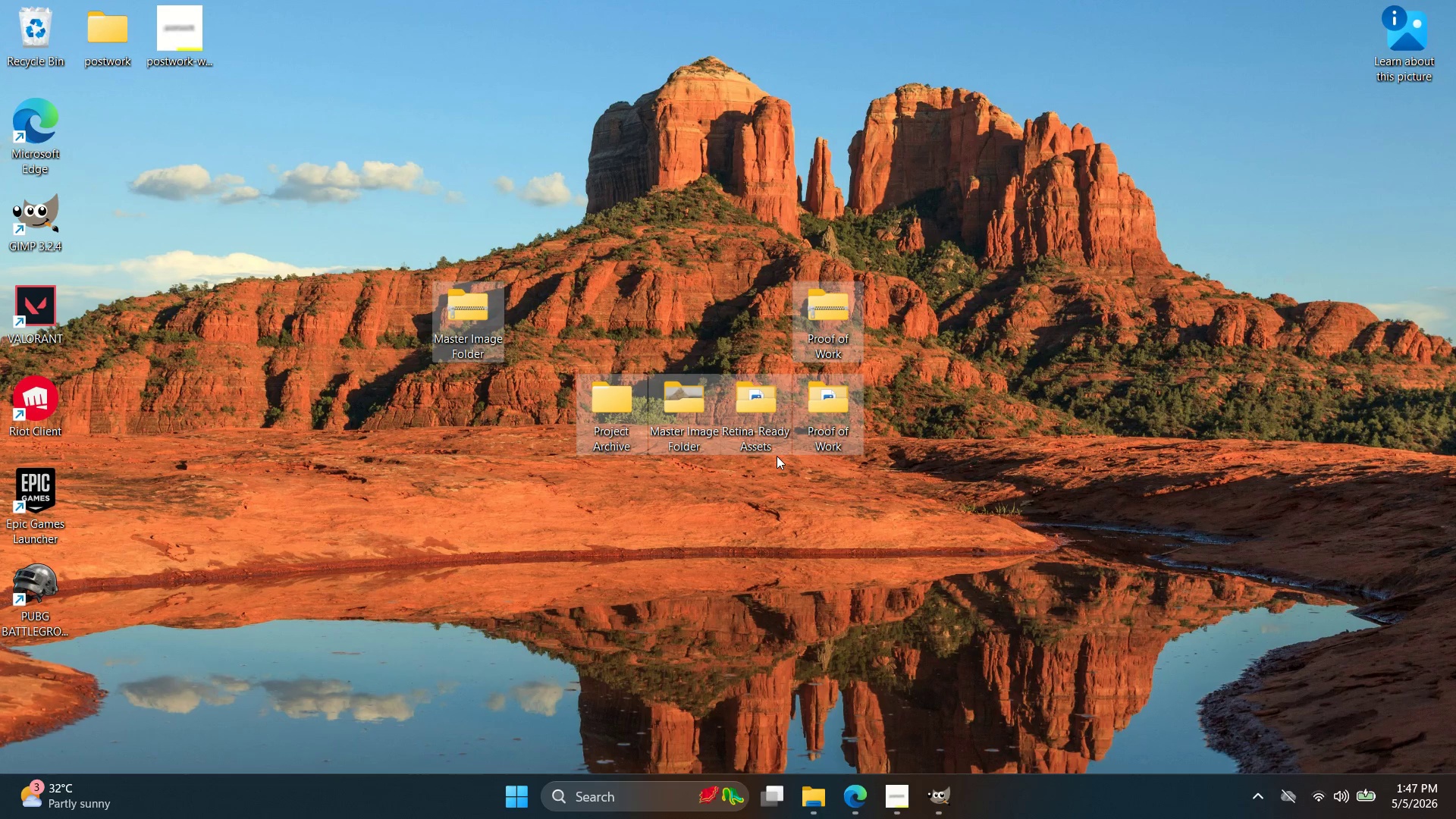 
left_click_drag(start_coordinate=[792, 423], to_coordinate=[353, 219])
 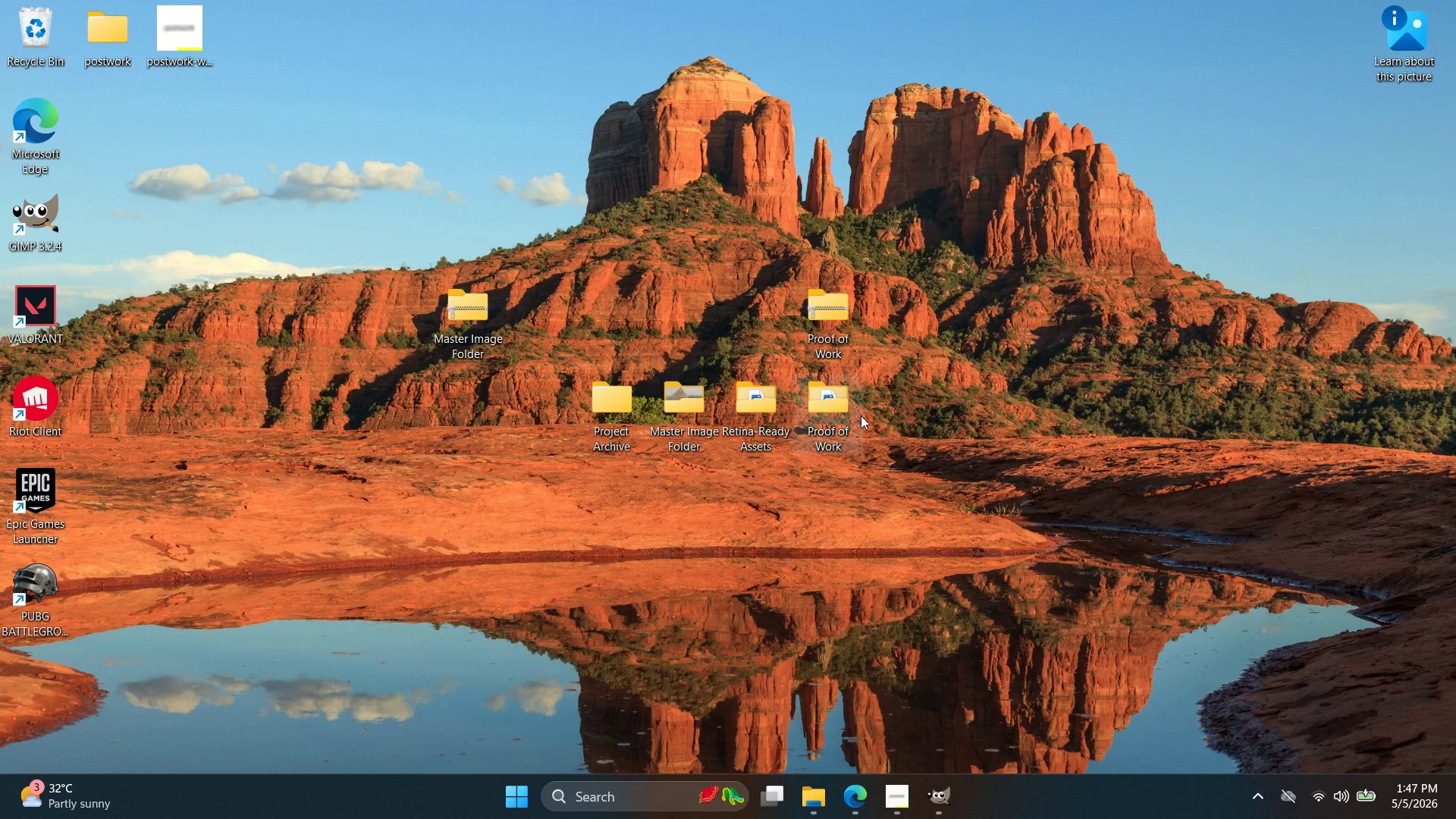 
left_click([353, 219])
 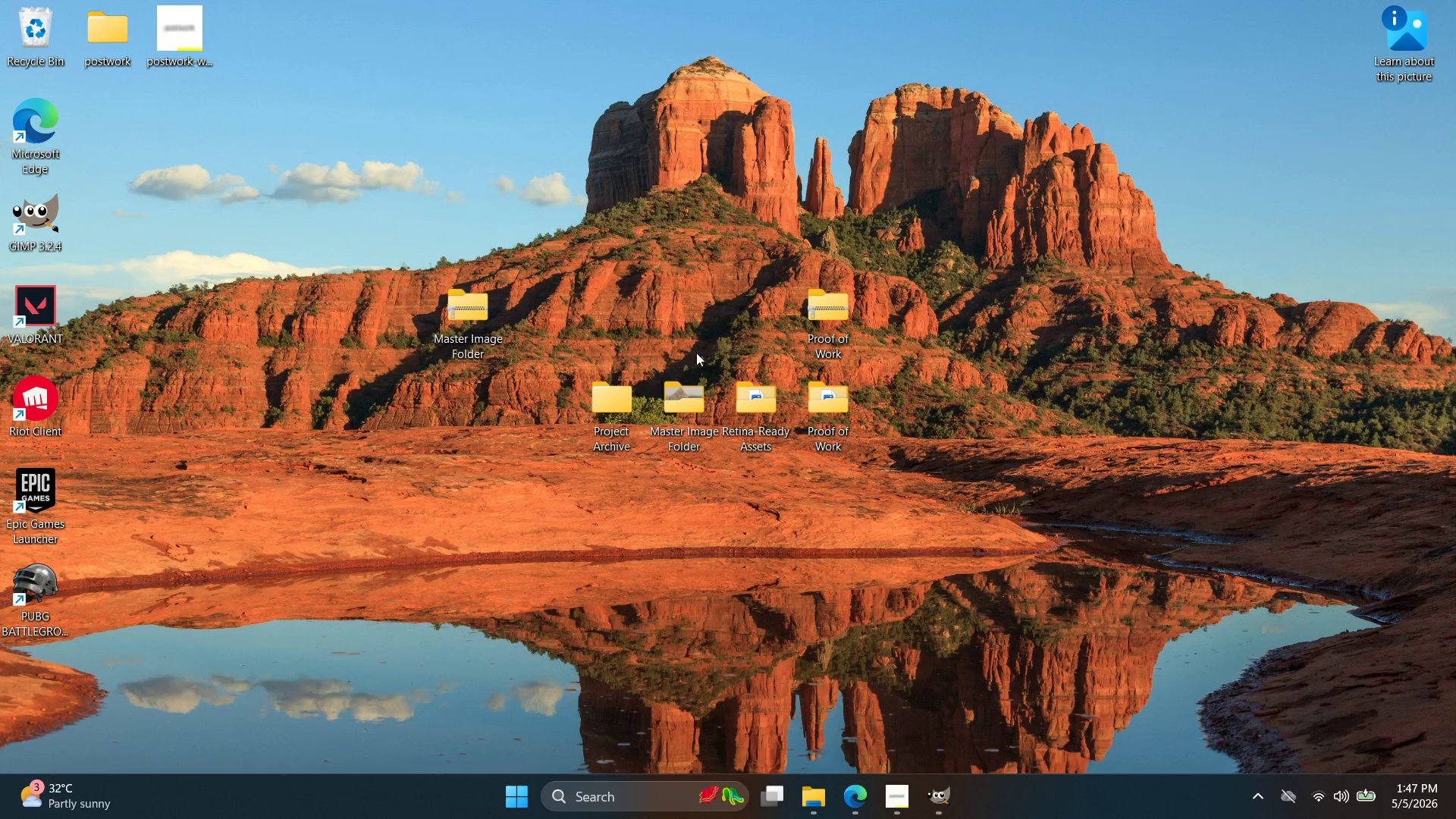 
left_click_drag(start_coordinate=[868, 415], to_coordinate=[860, 407])
 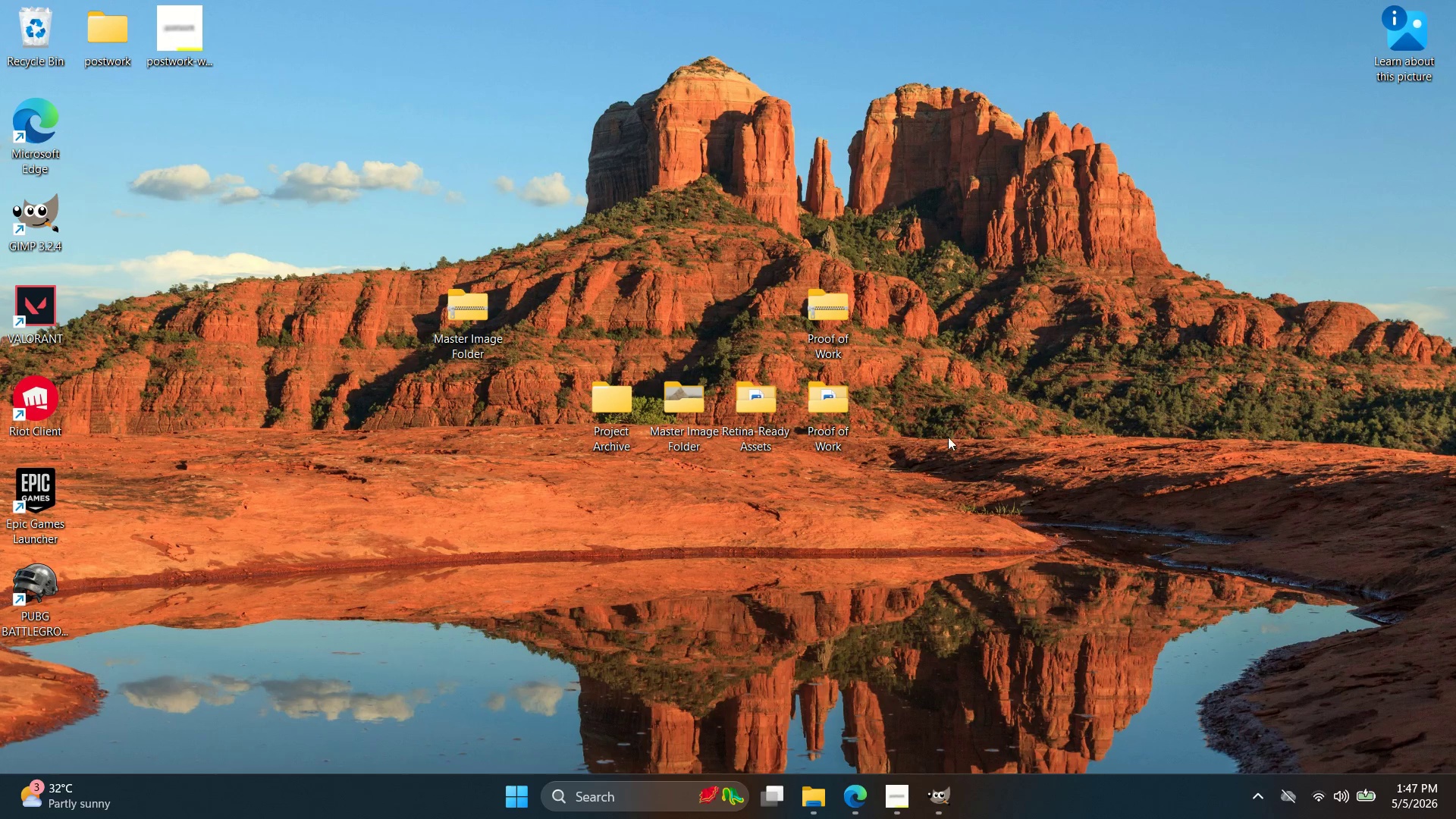 
left_click_drag(start_coordinate=[975, 433], to_coordinate=[399, 248])
 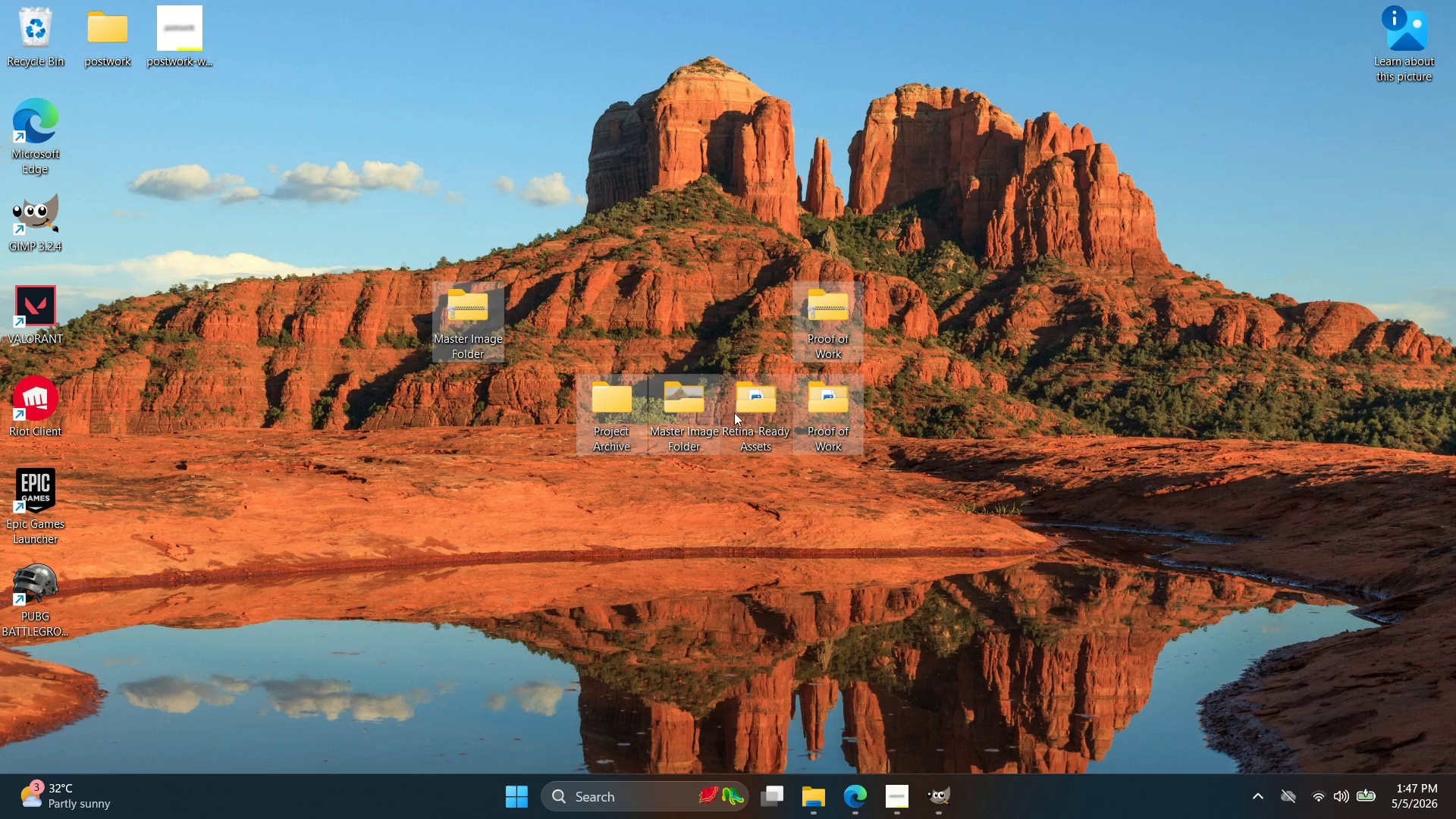 
left_click_drag(start_coordinate=[737, 413], to_coordinate=[103, 43])
 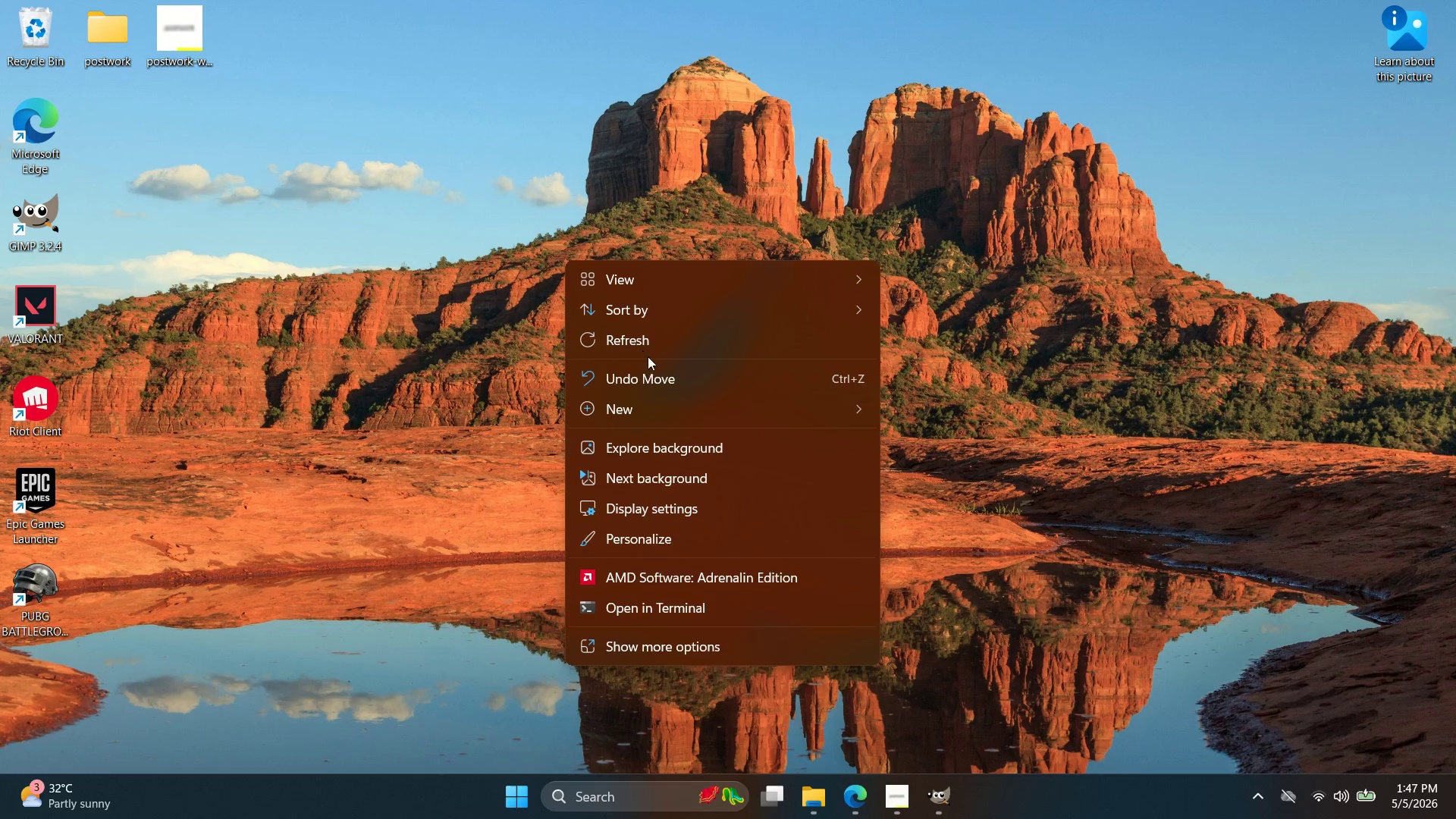 
double_click([652, 399])
 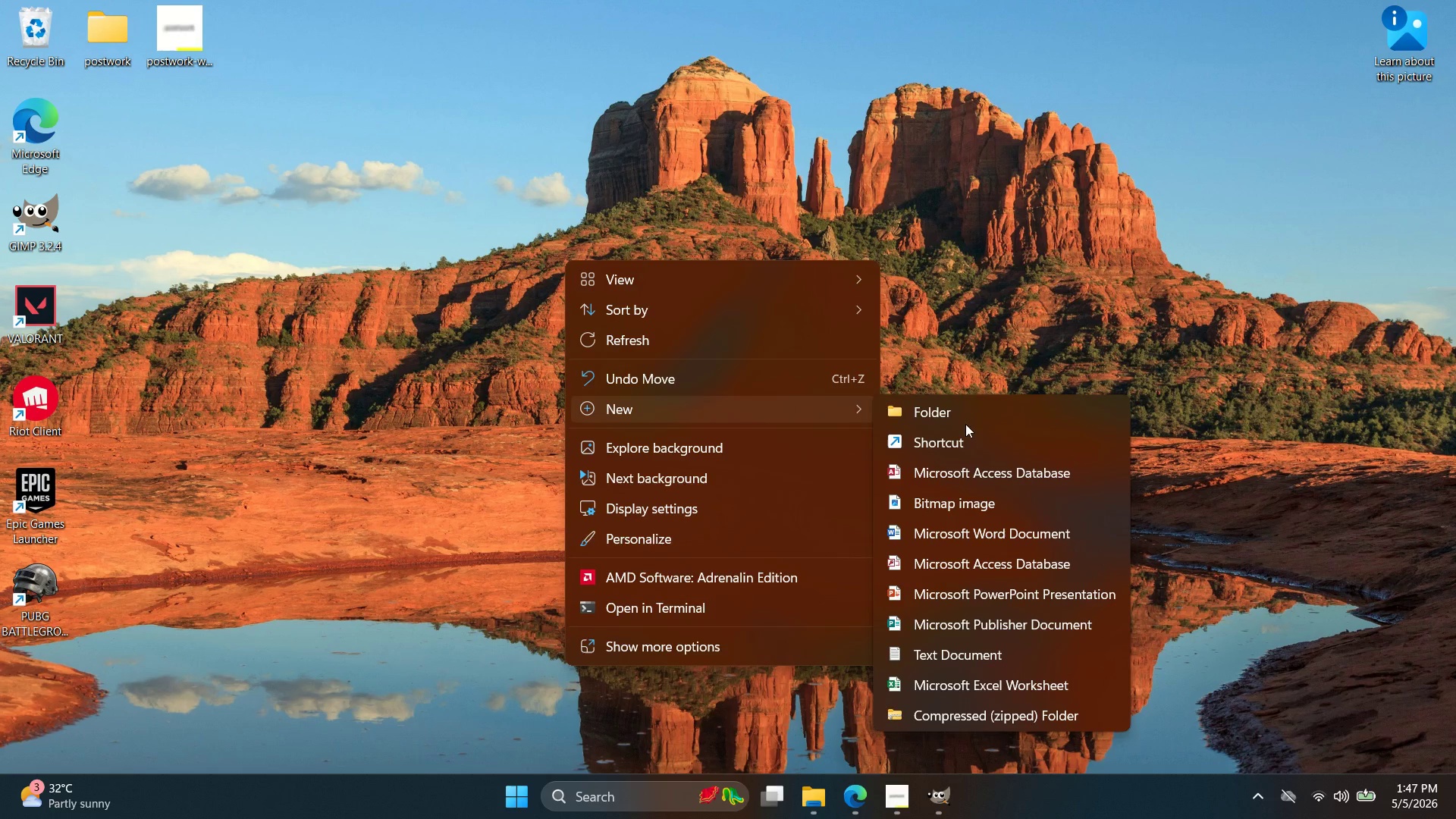 
left_click([959, 409])
 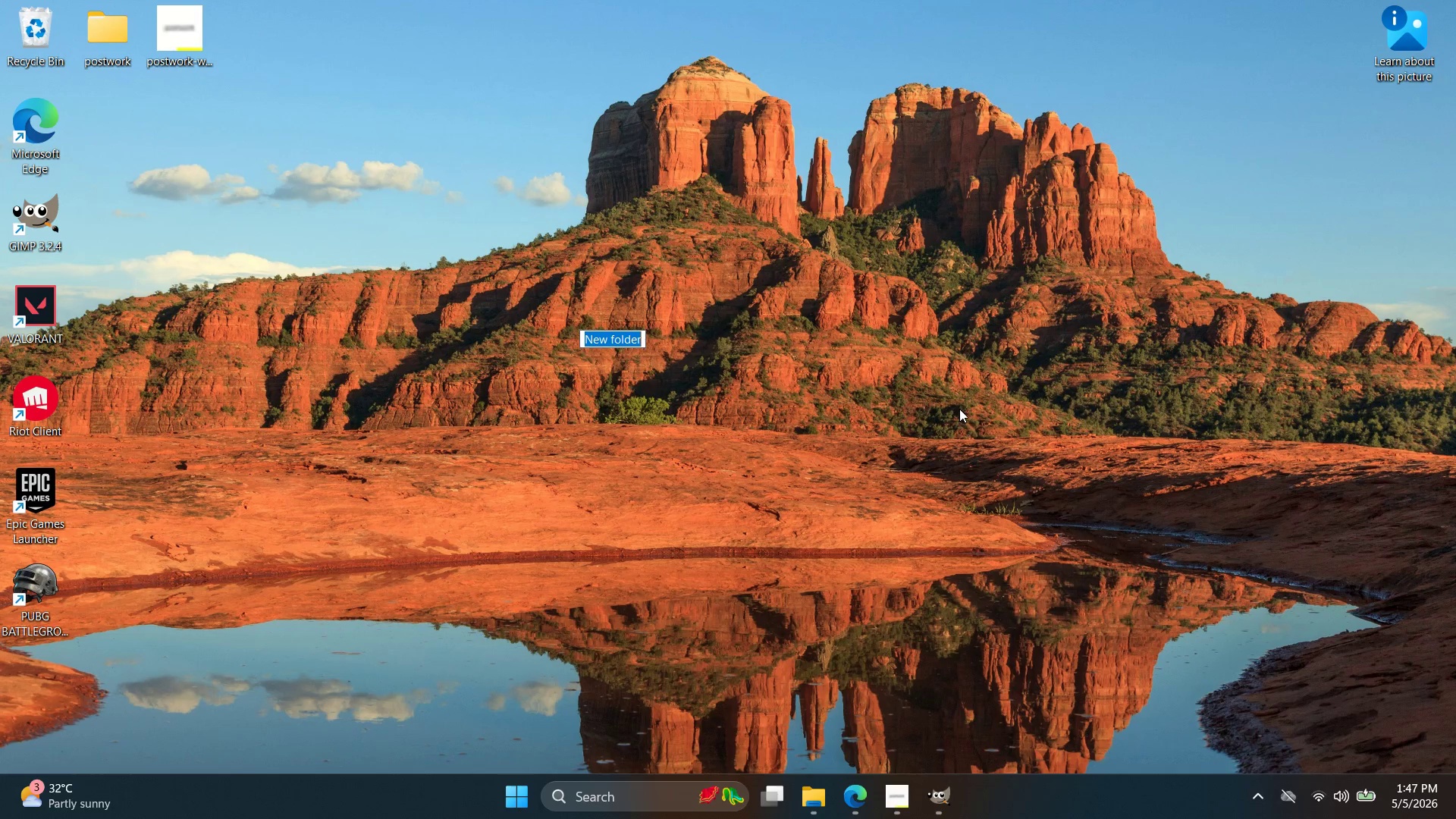 
key(Control+ControlLeft)
 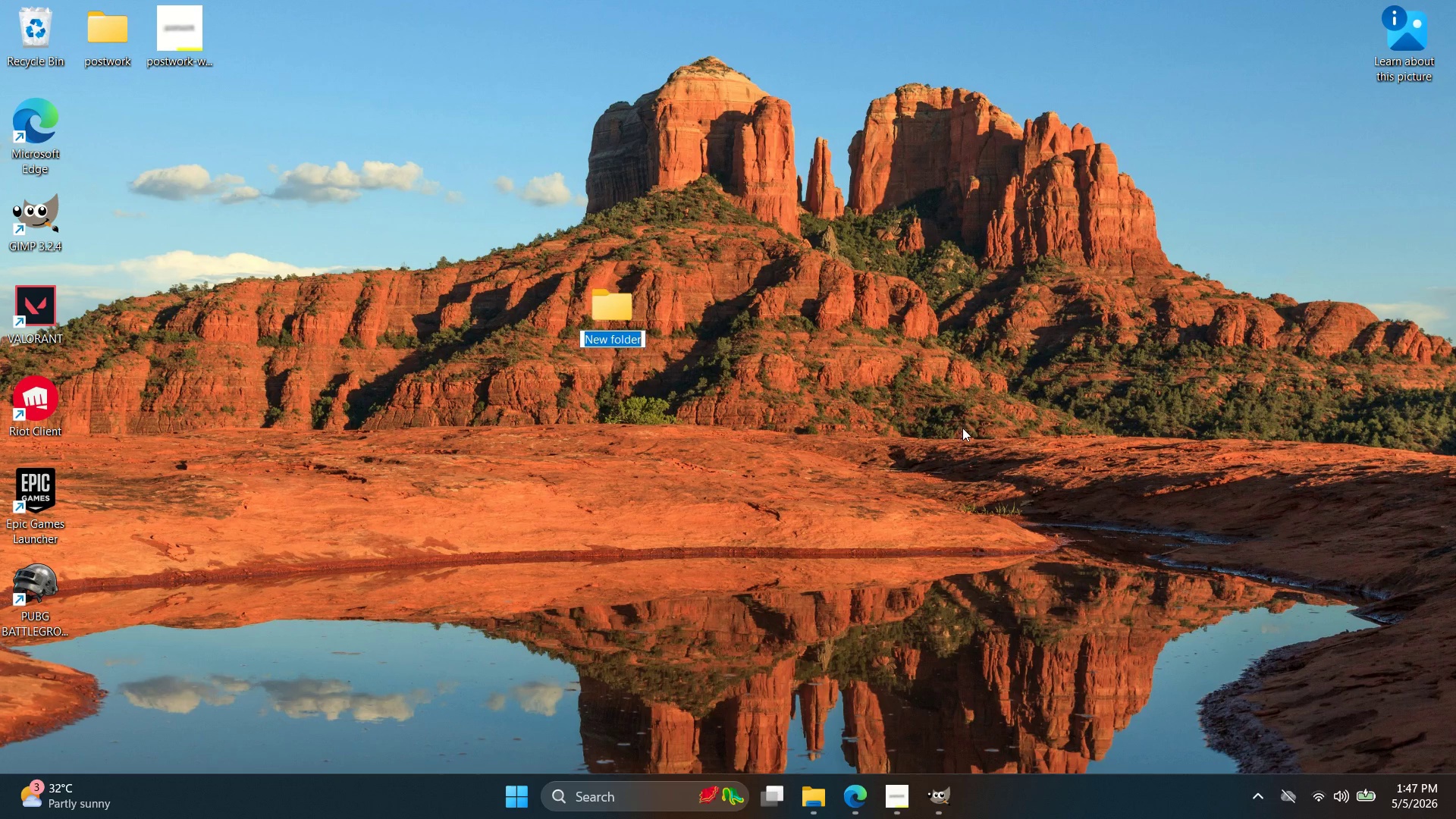 
key(Control+V)
 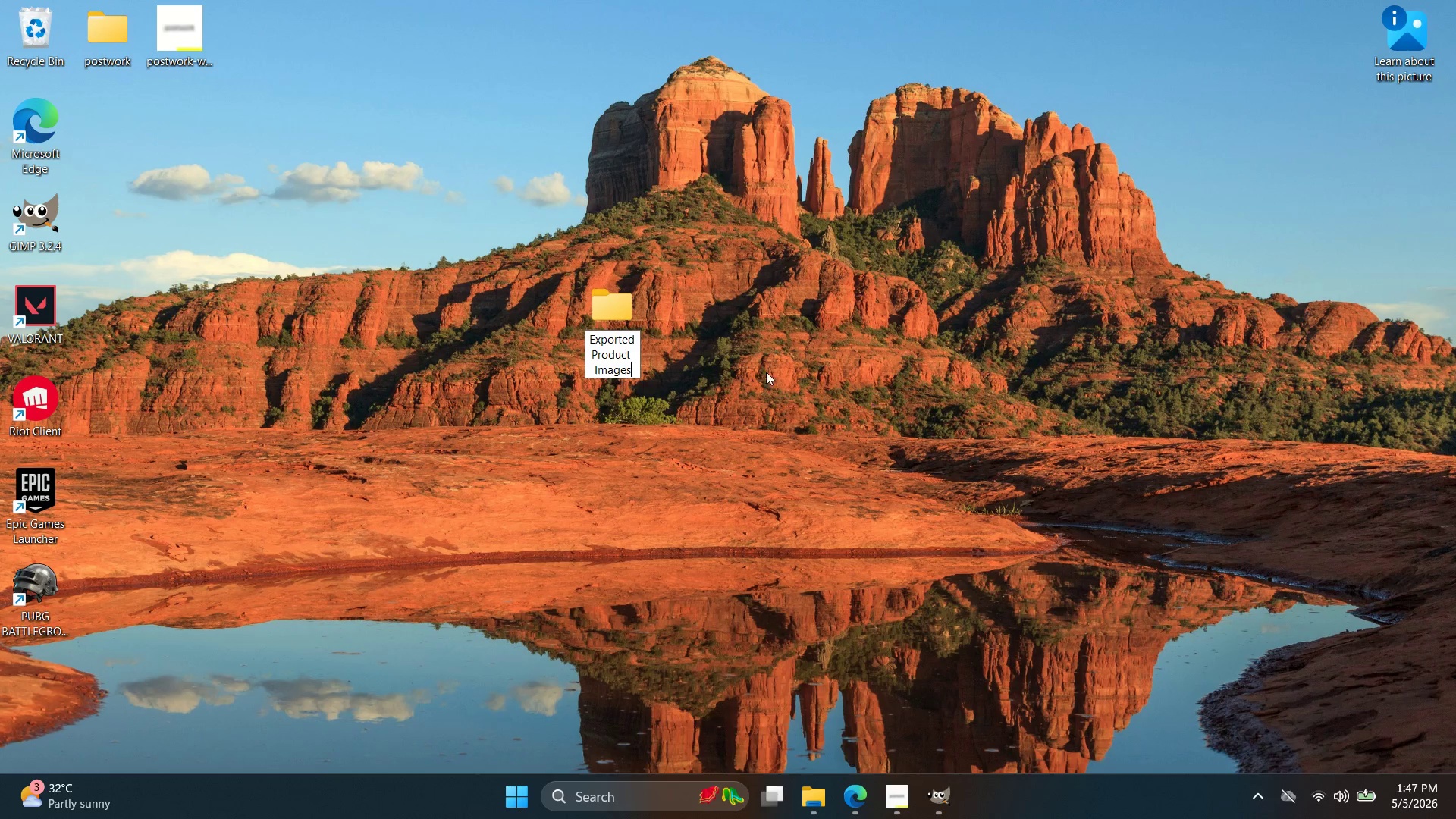 
left_click([756, 367])
 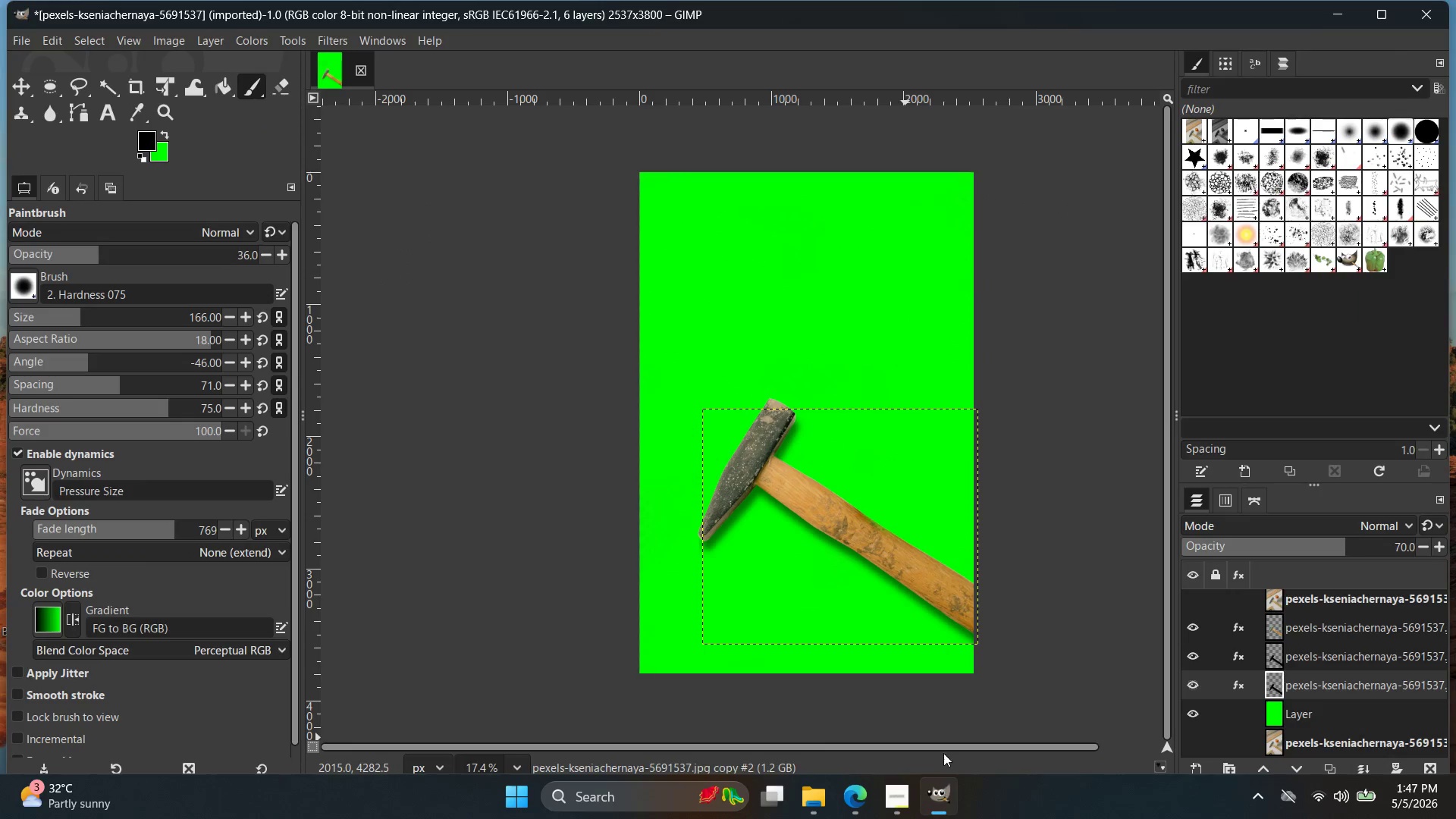 
key(Control+Shift+E)
 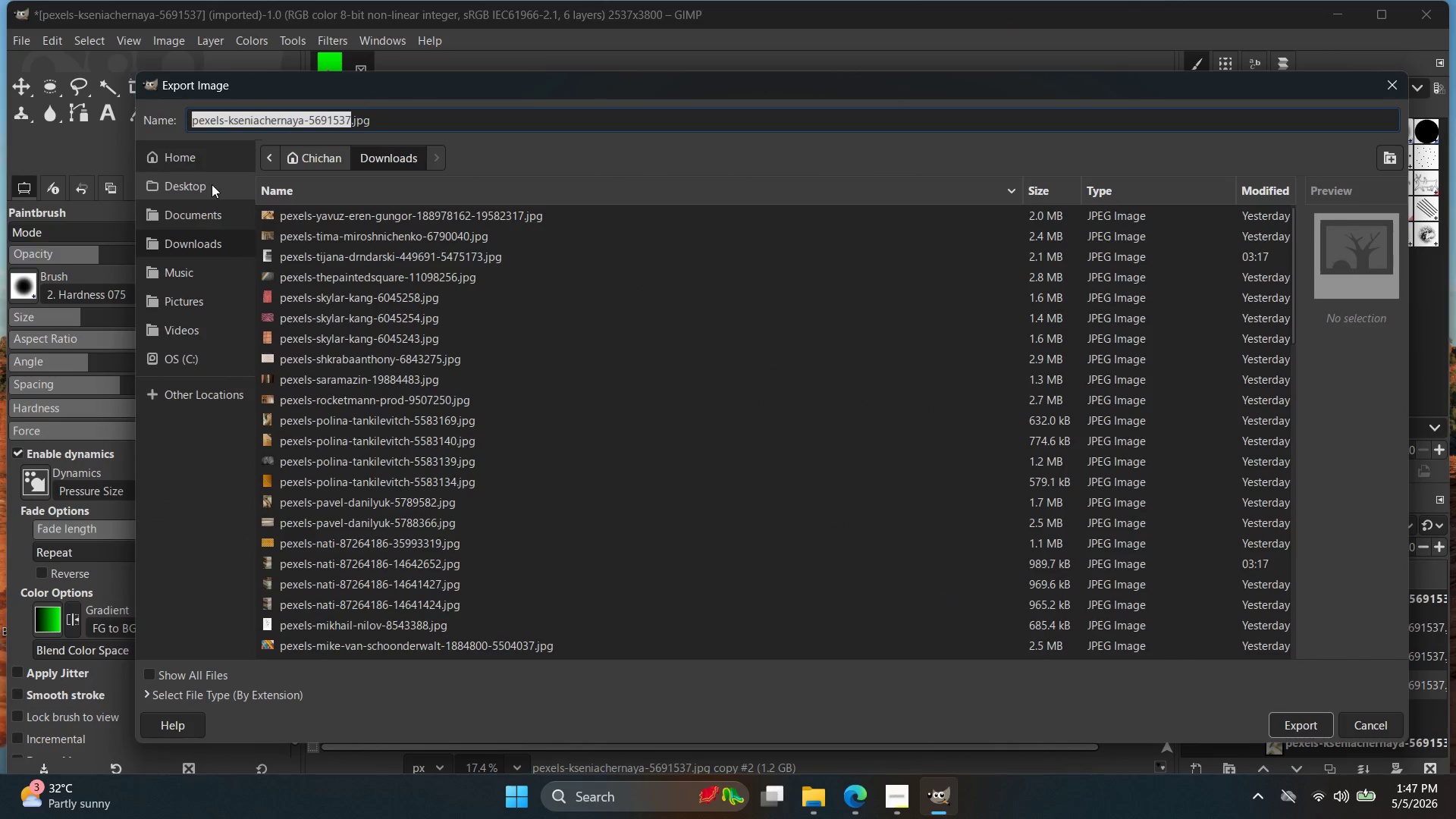 
left_click([212, 184])
 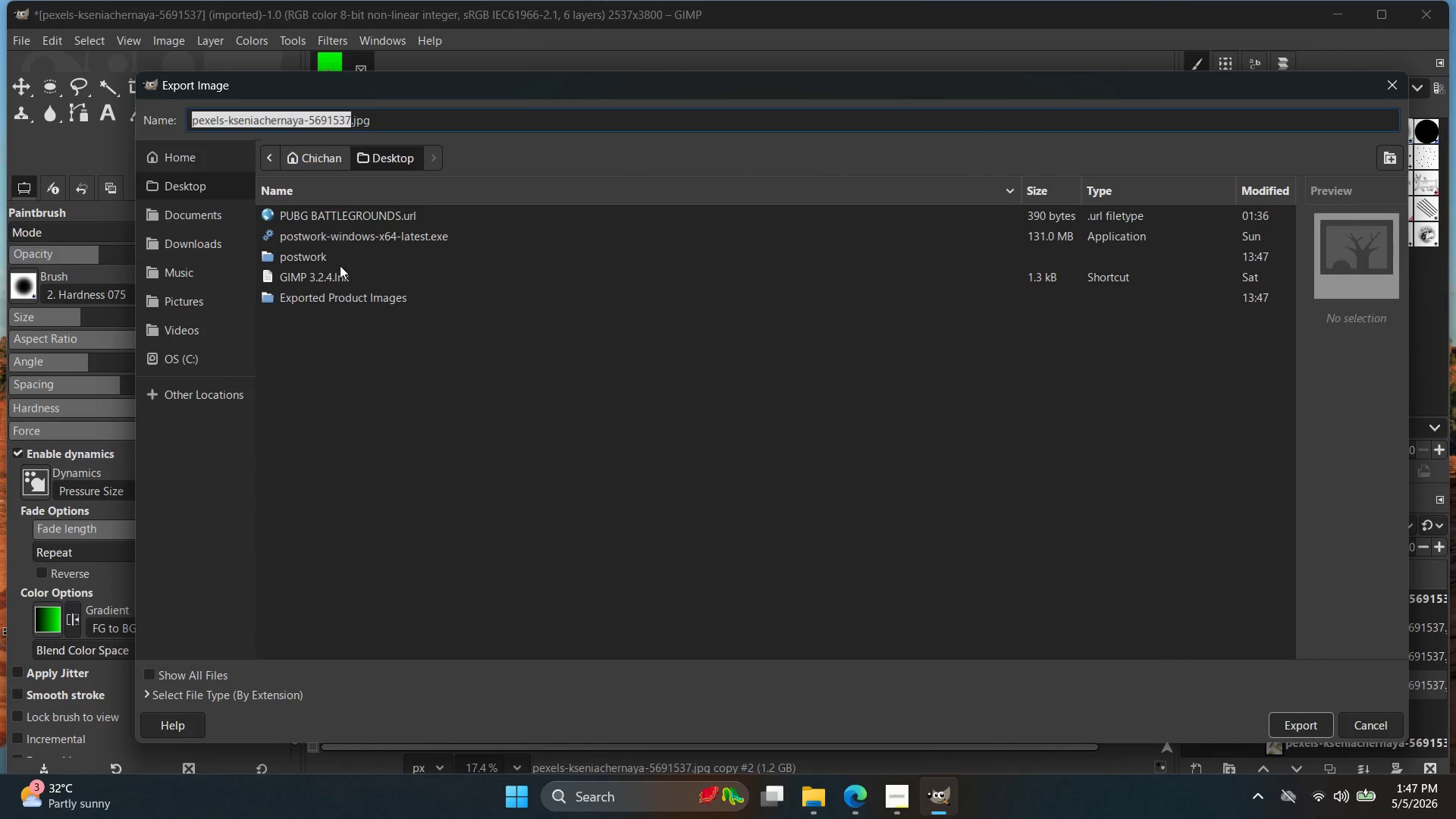 
double_click([337, 300])
 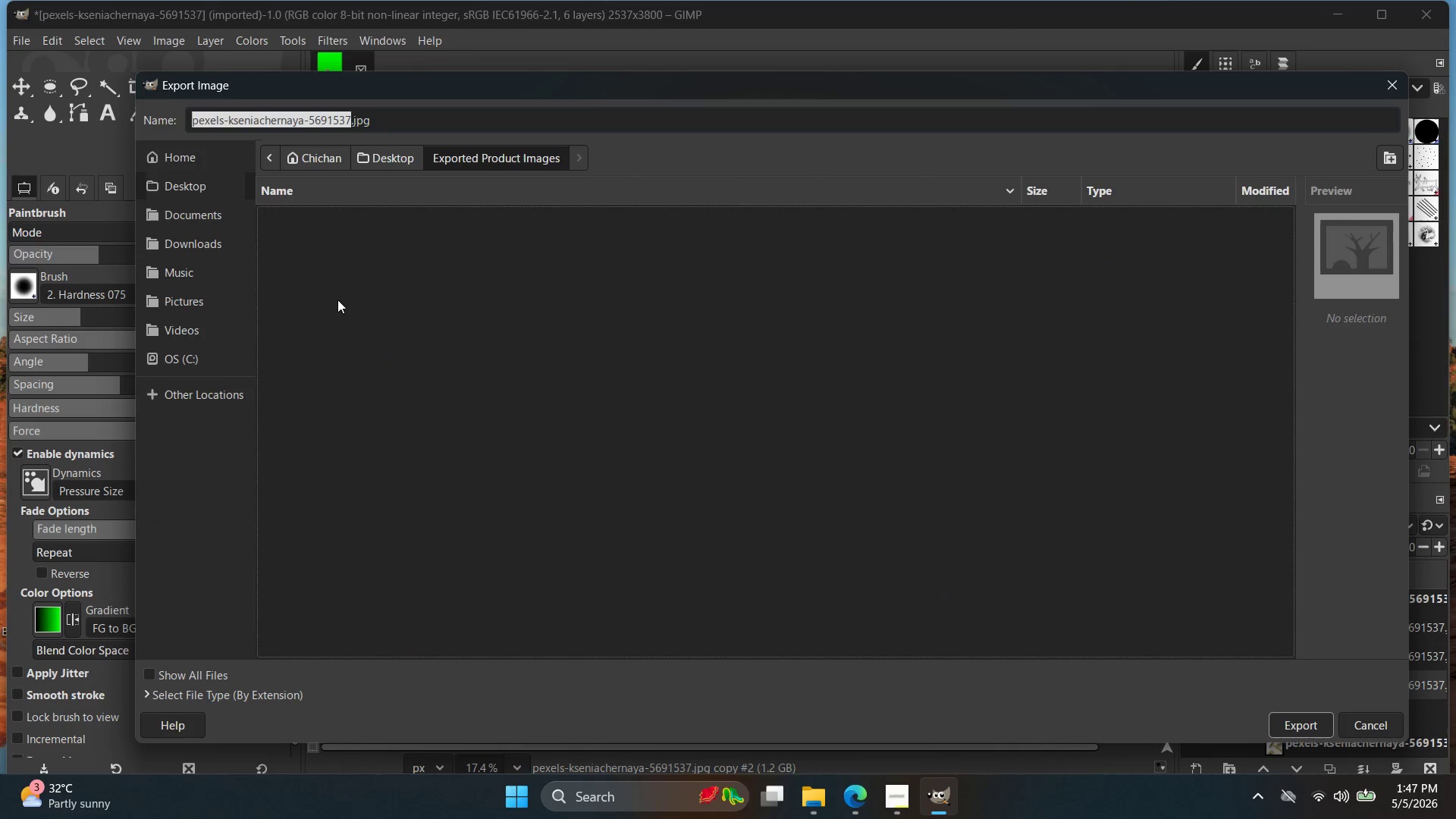 
triple_click([337, 300])
 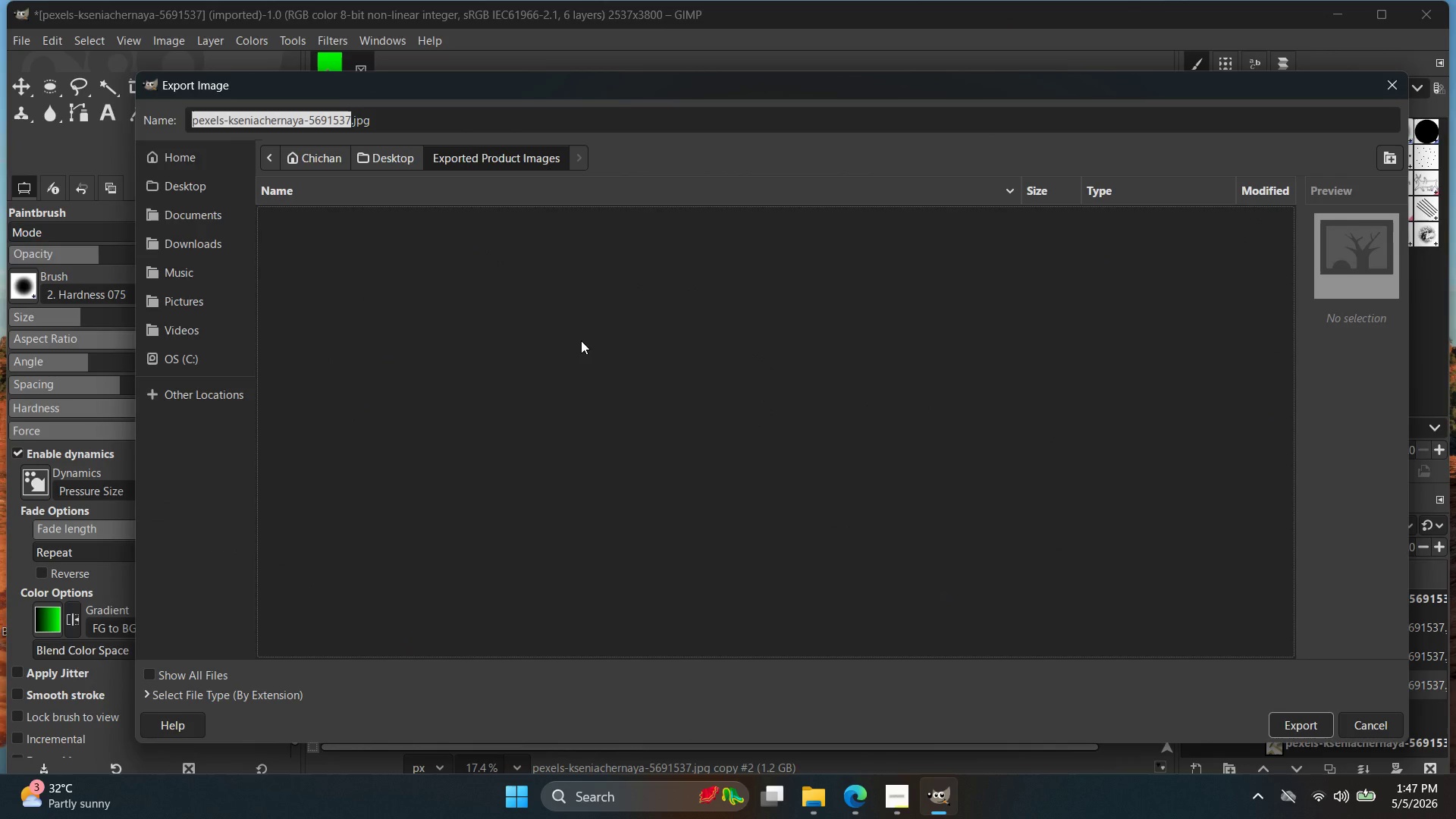 
key(Alt+Tab)